 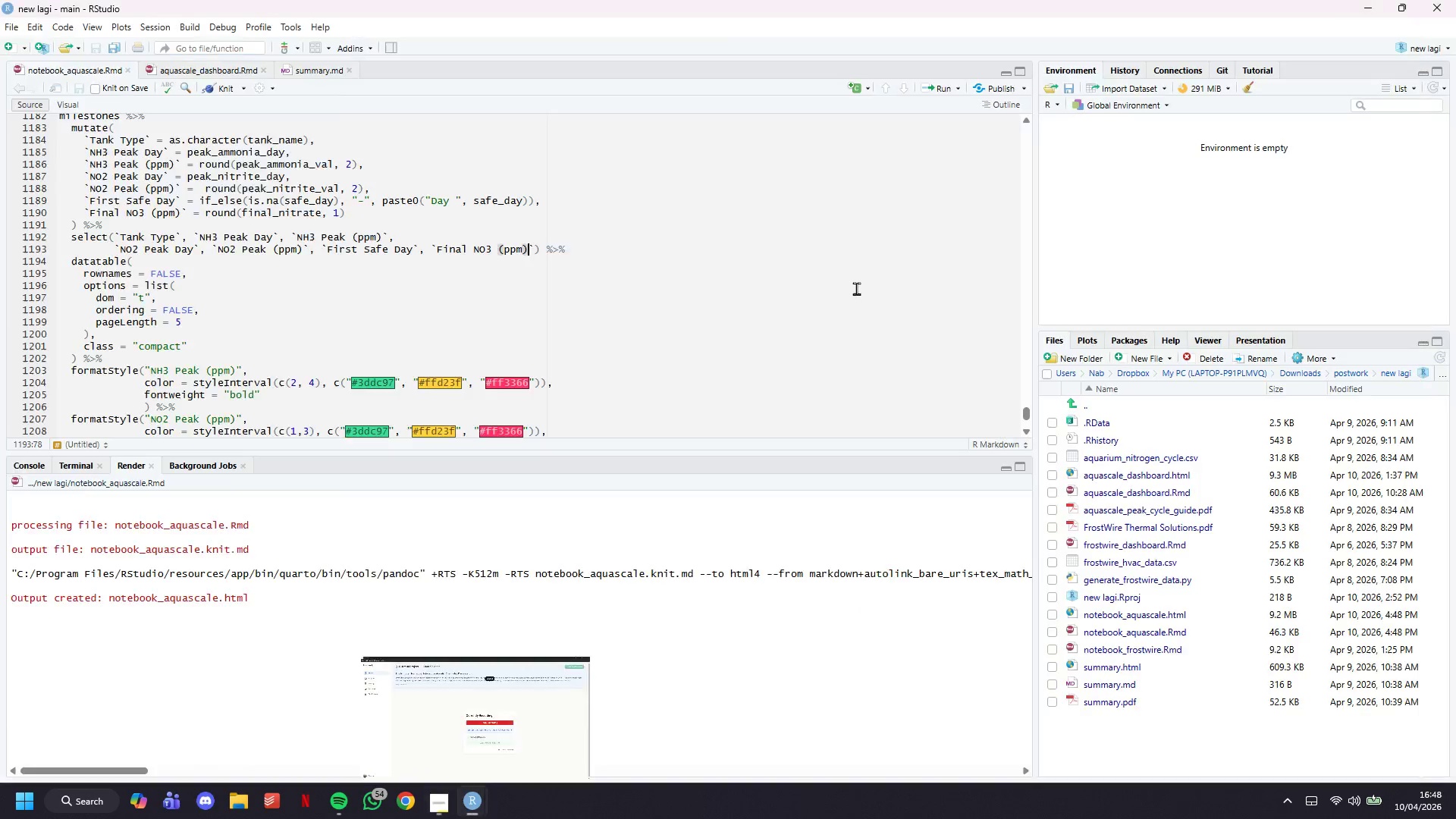 
scroll: coordinate [273, 263], scroll_direction: down, amount: 12.0
 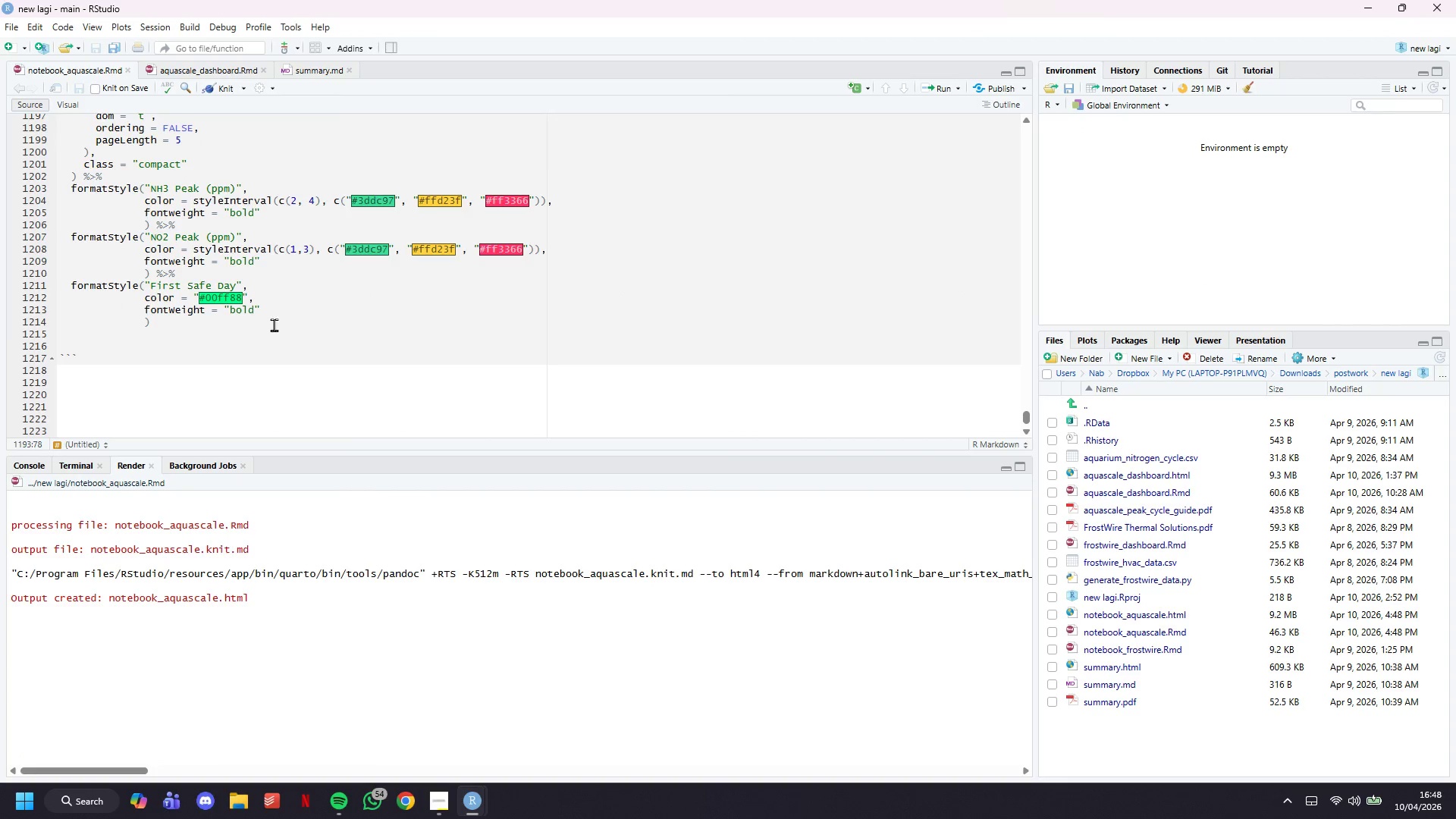 
key(ArrowDown)
 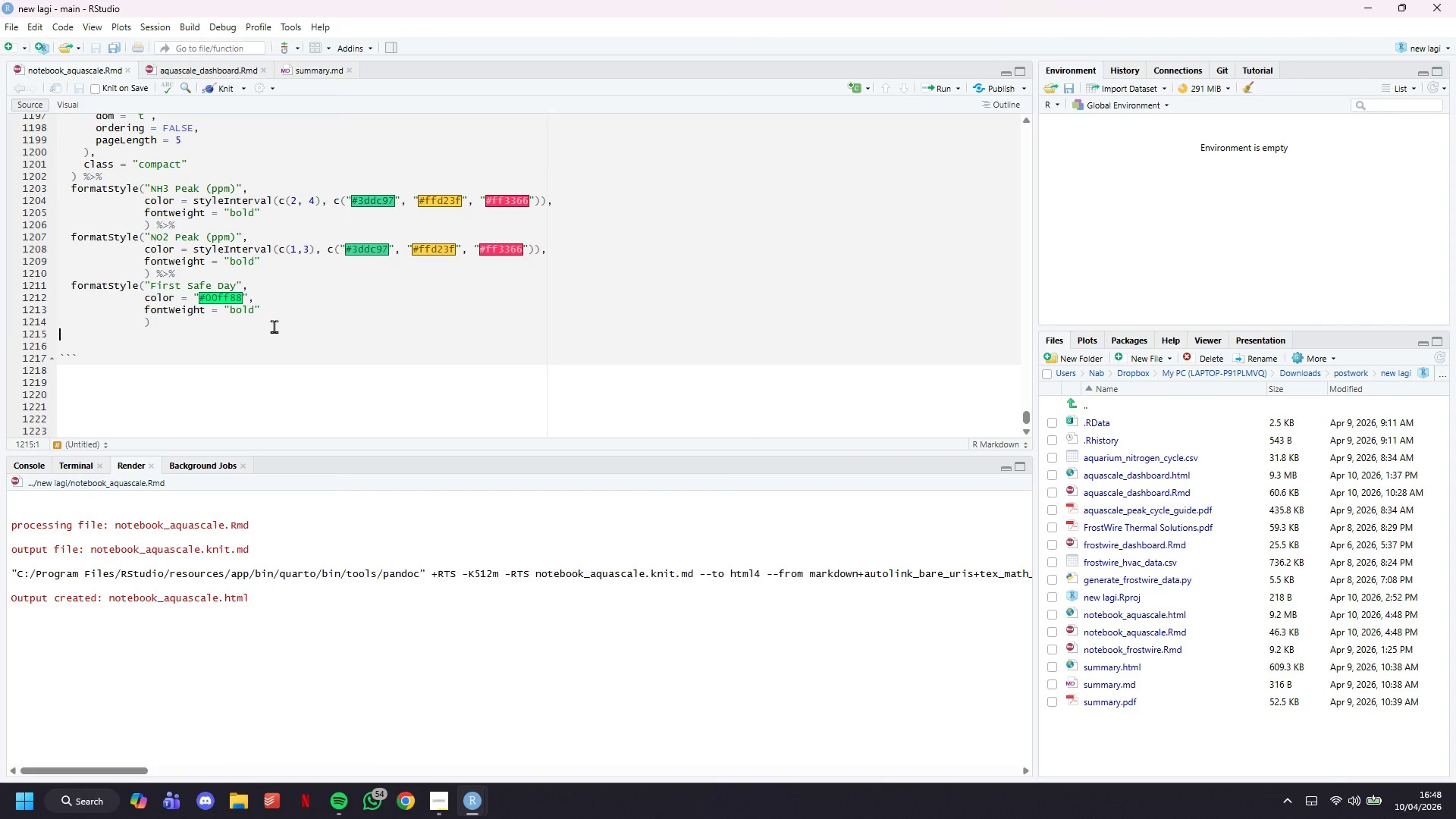 
key(Backspace)
 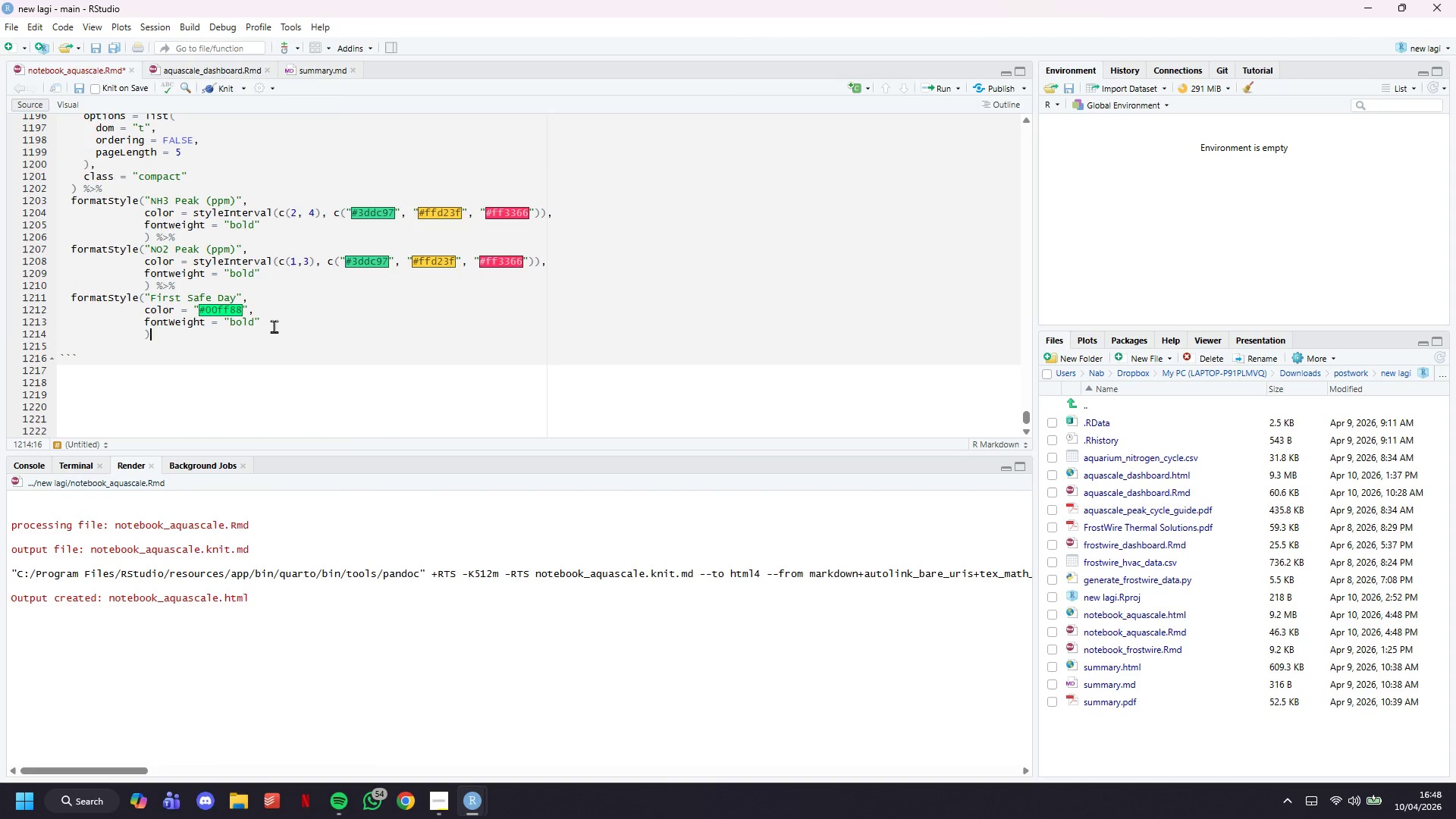 
key(ArrowDown)
 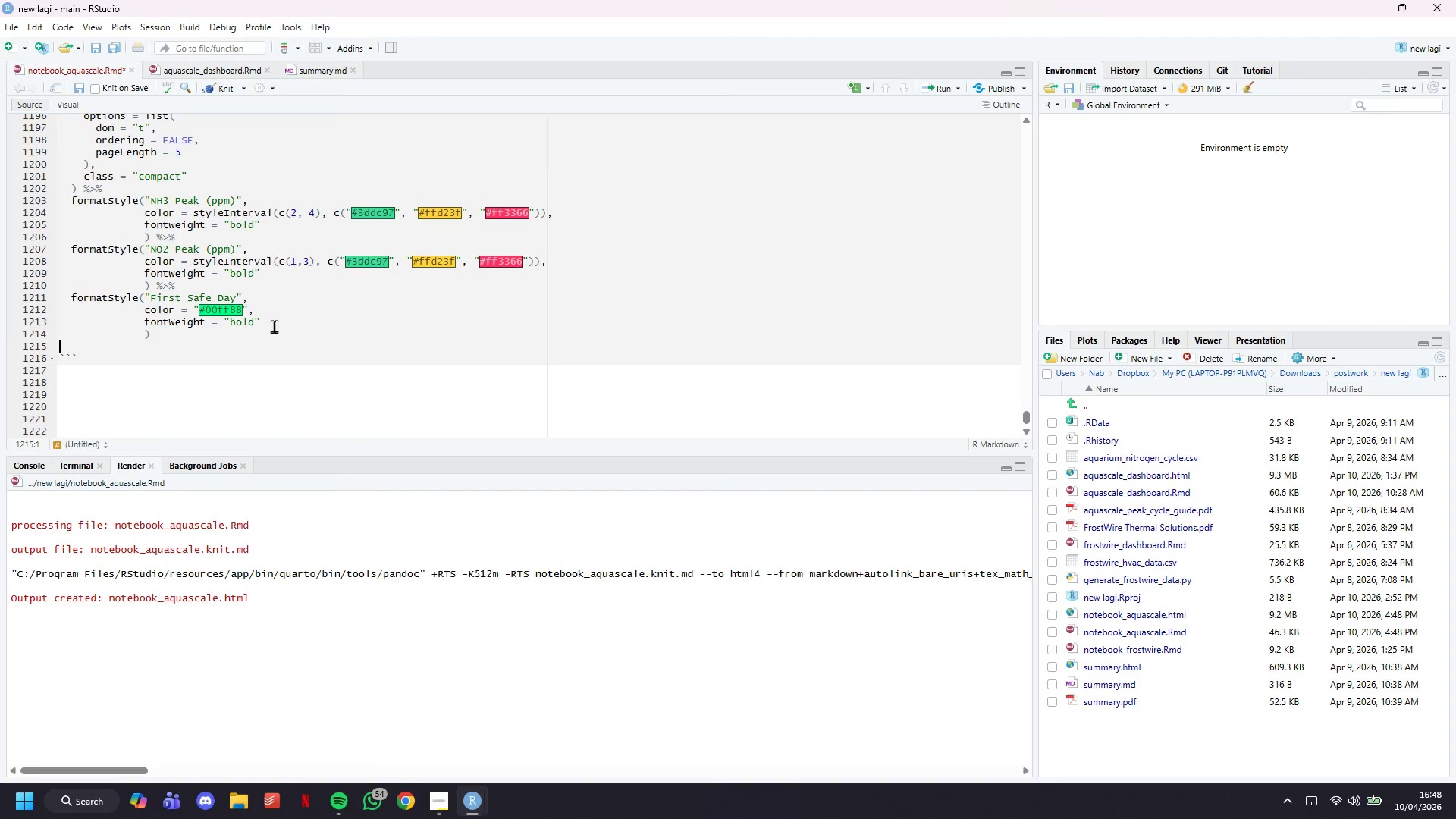 
key(ArrowDown)
 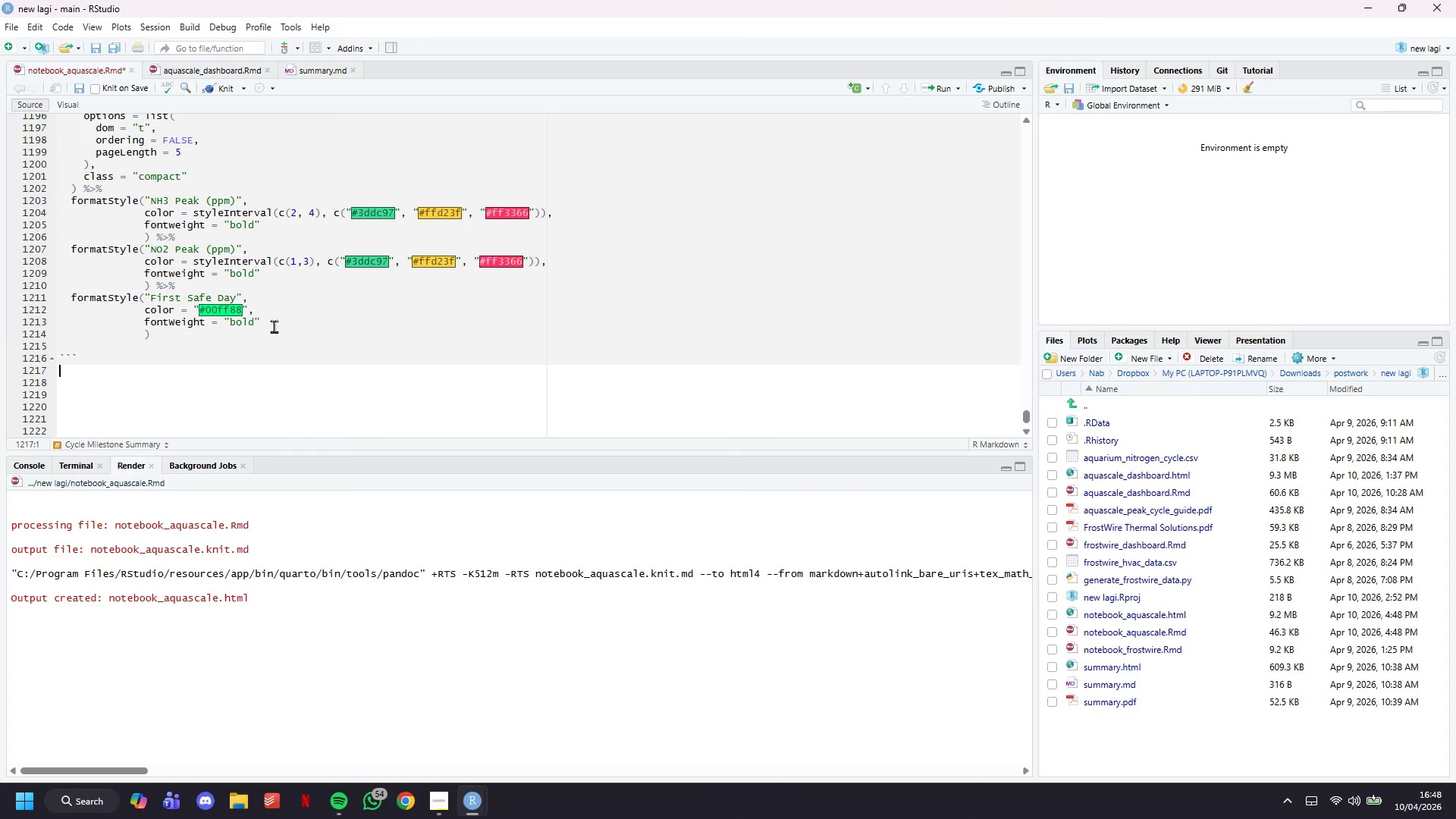 
key(Enter)
 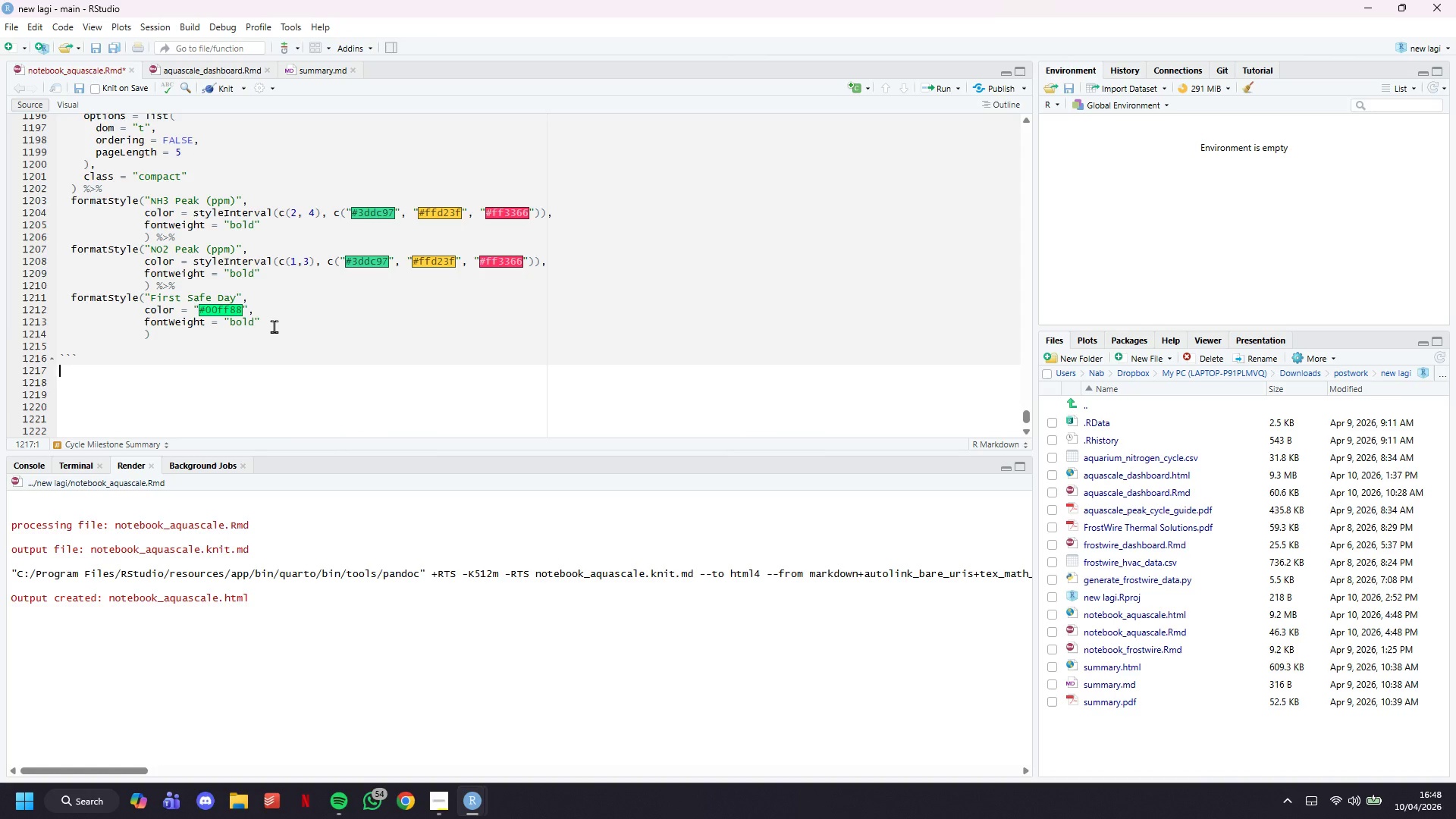 
key(Enter)
 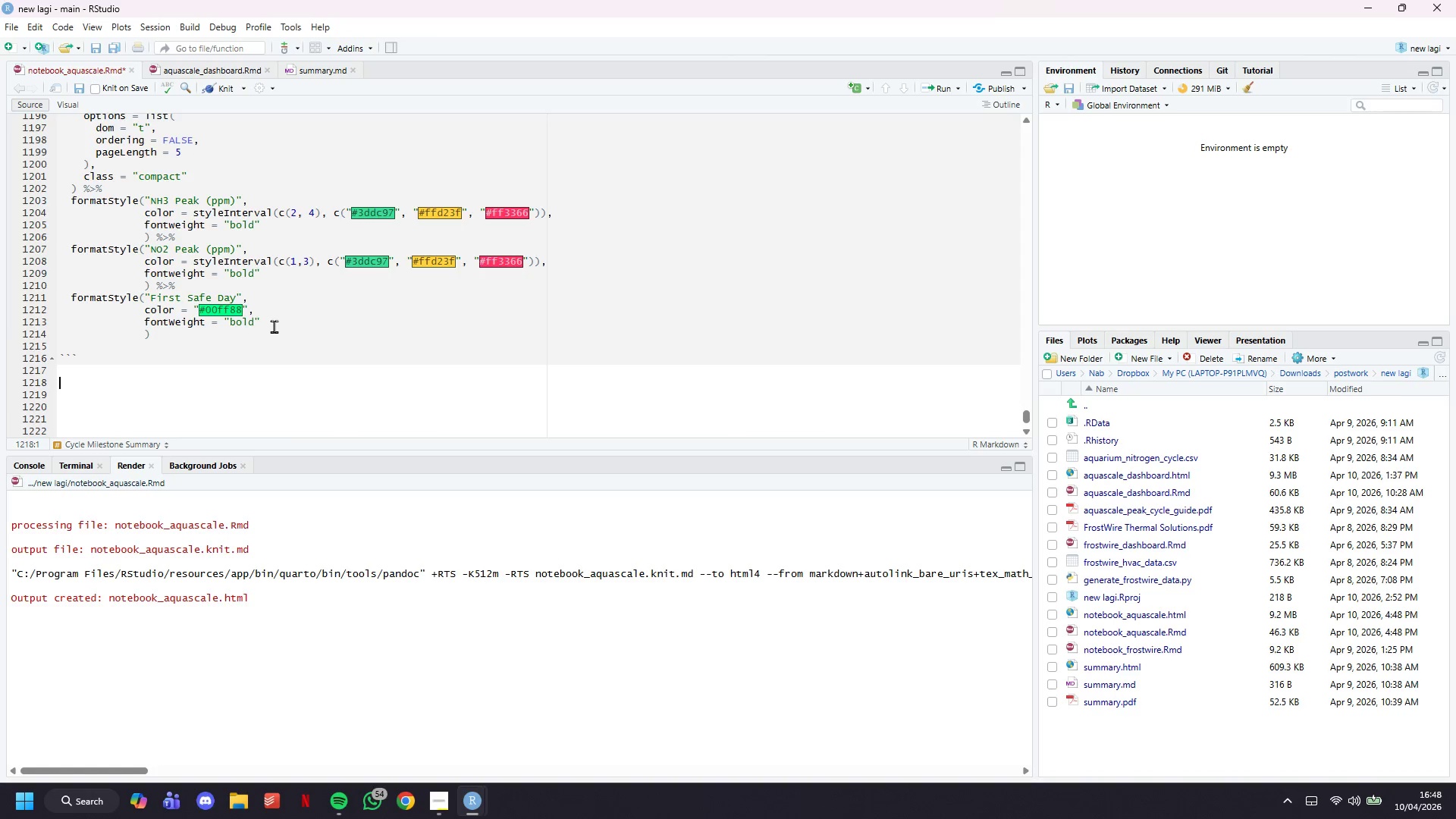 
key(Enter)
 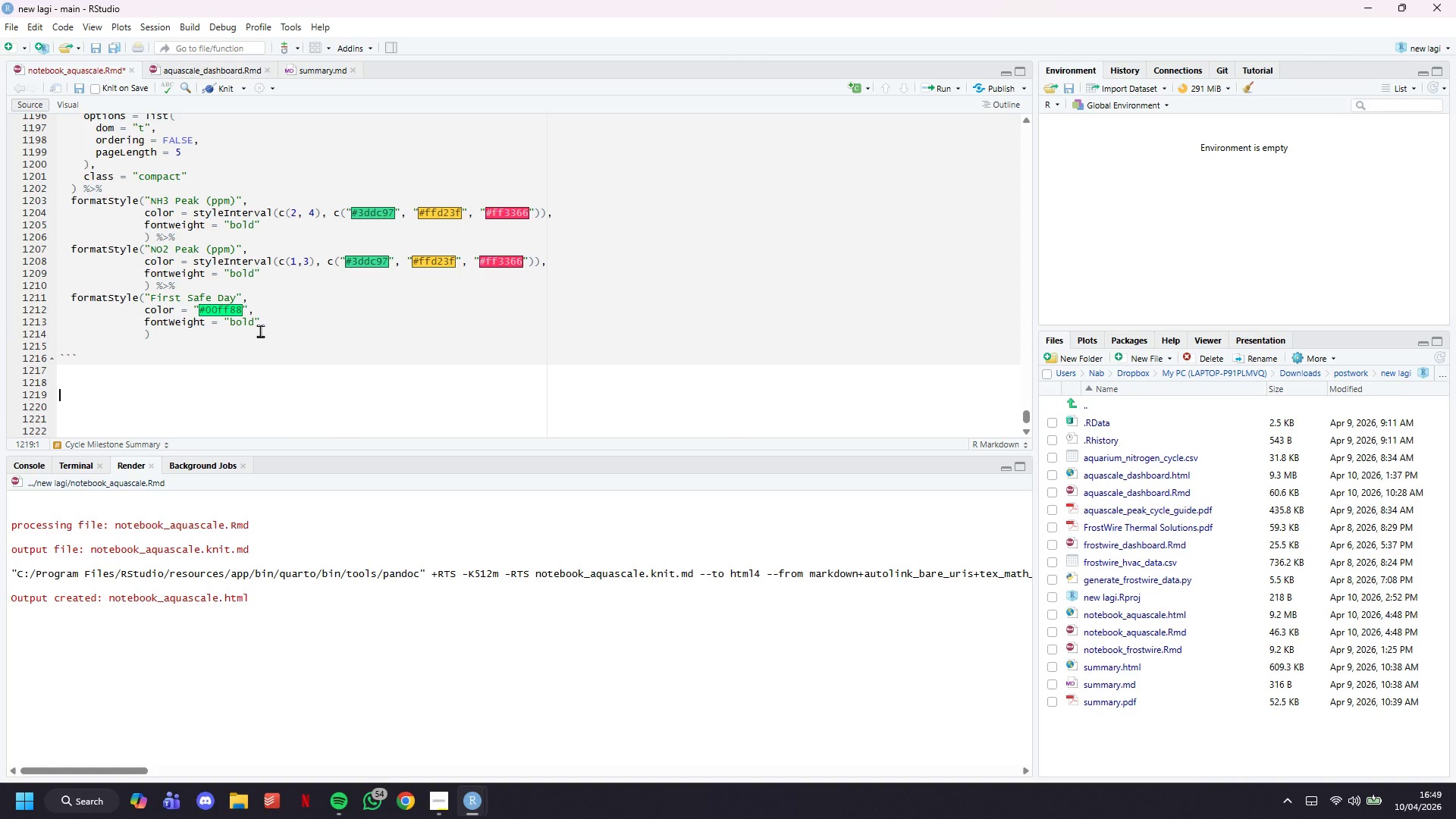 
wait(24.38)
 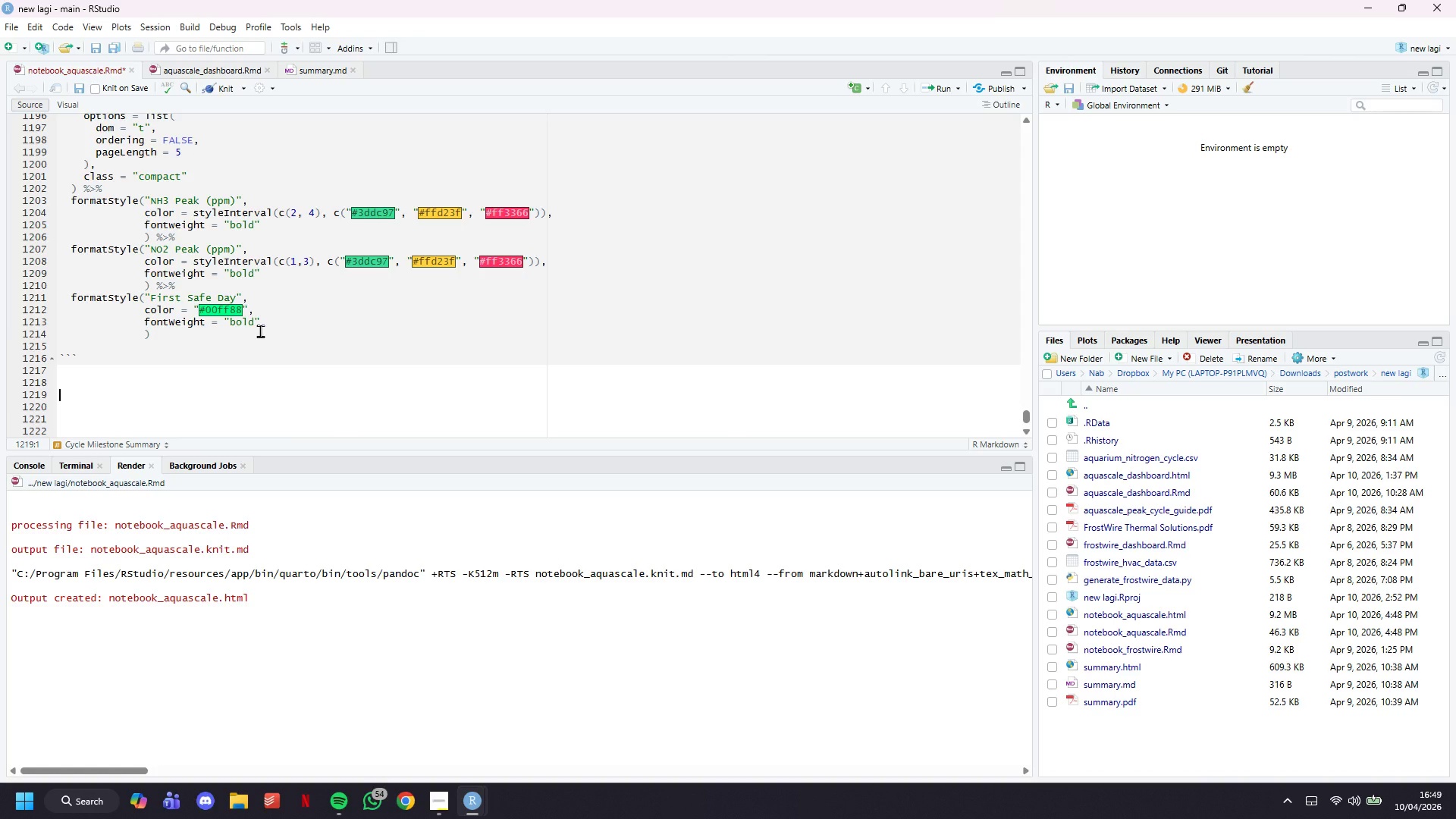 
left_click([306, 71])
 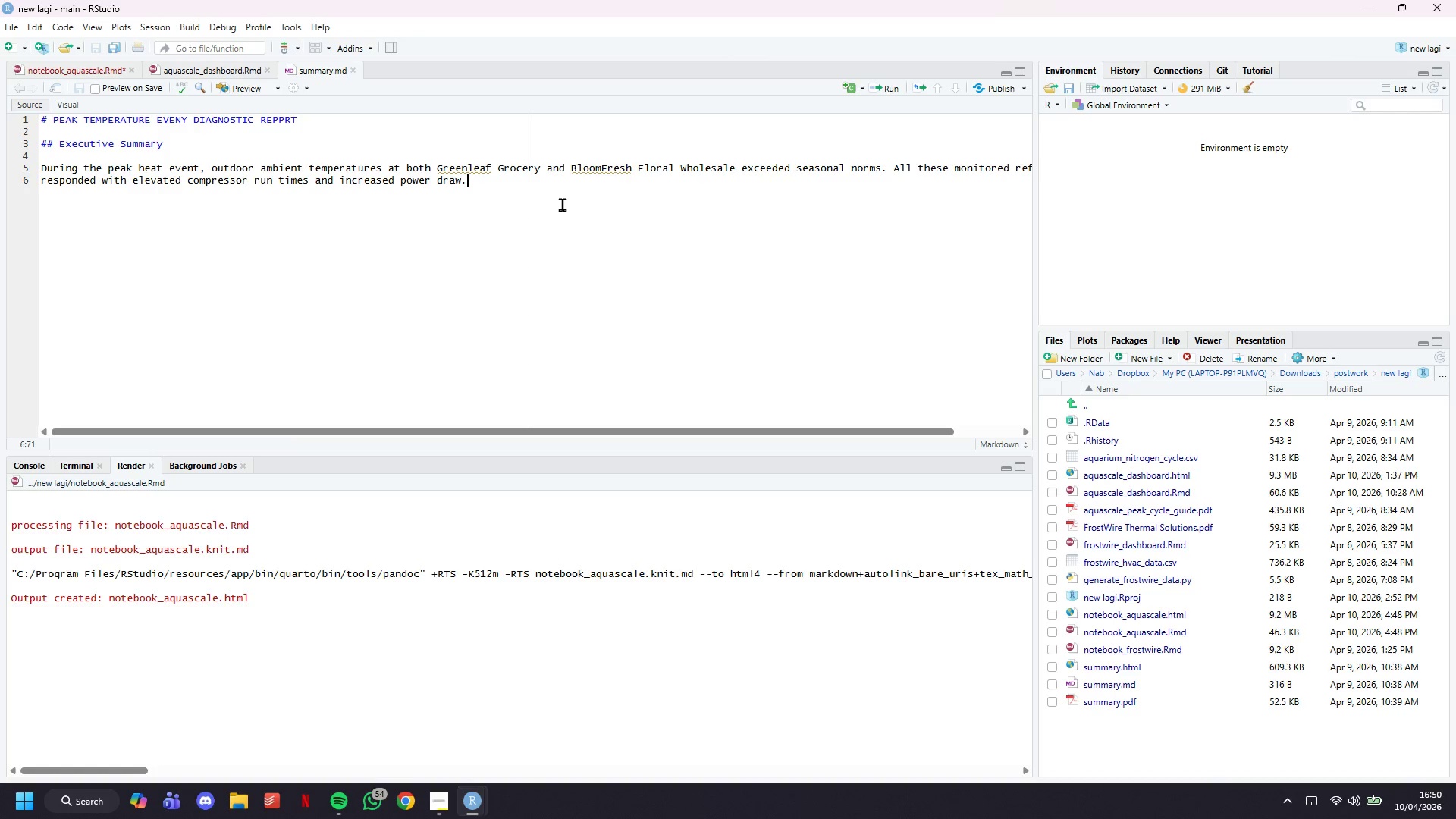 
wait(91.66)
 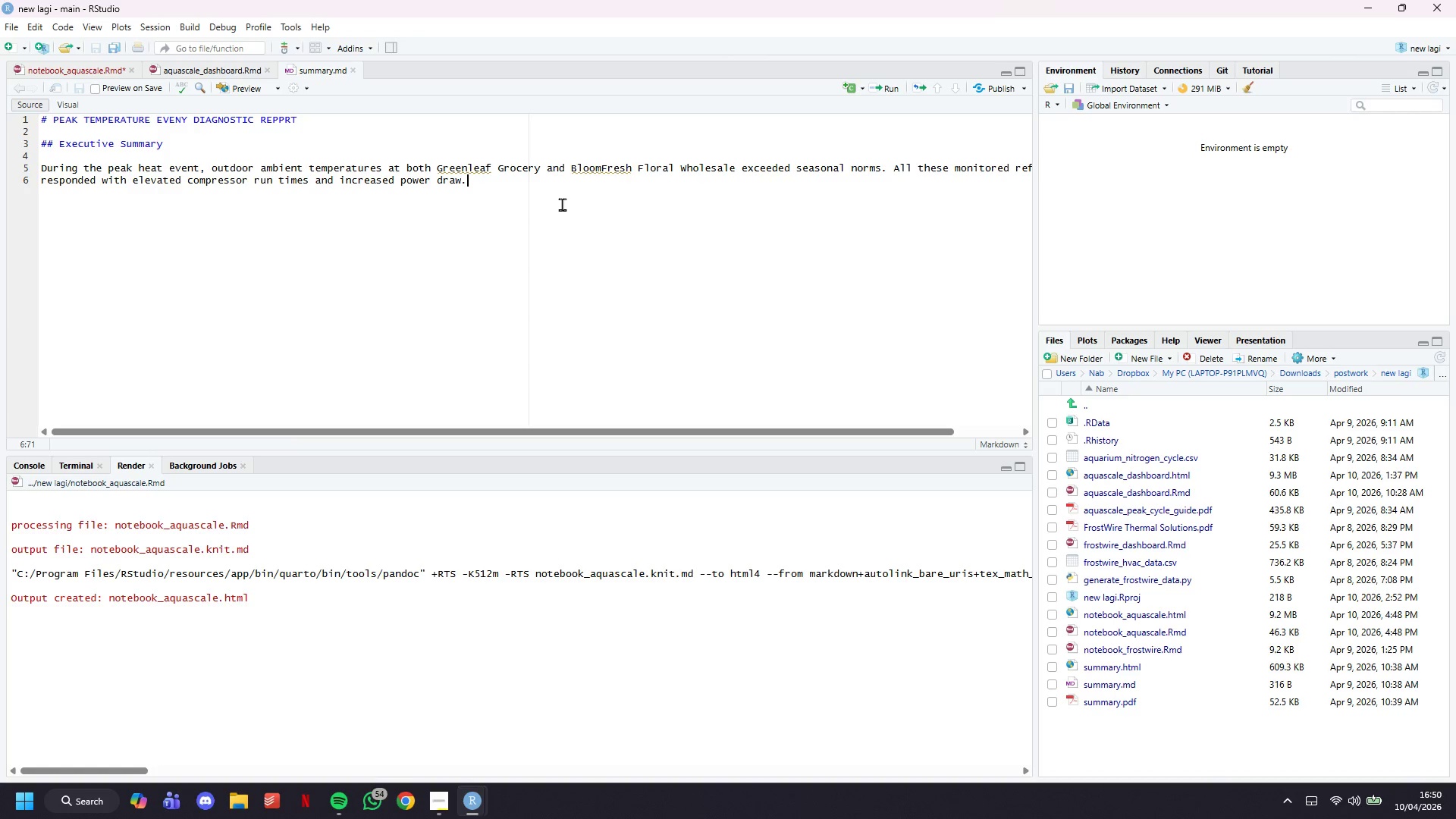 
left_click([510, 198])
 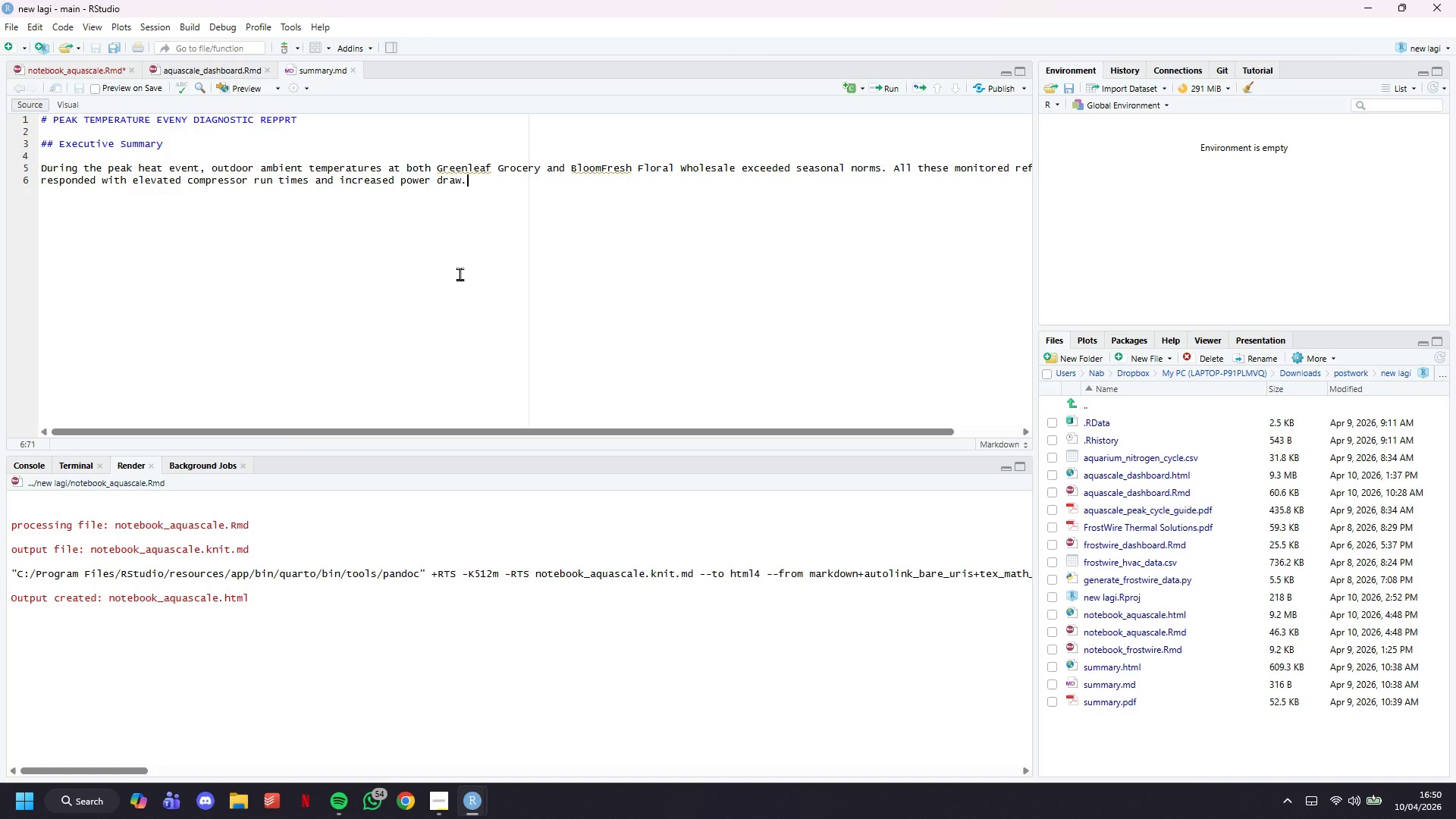 
left_click([560, 224])
 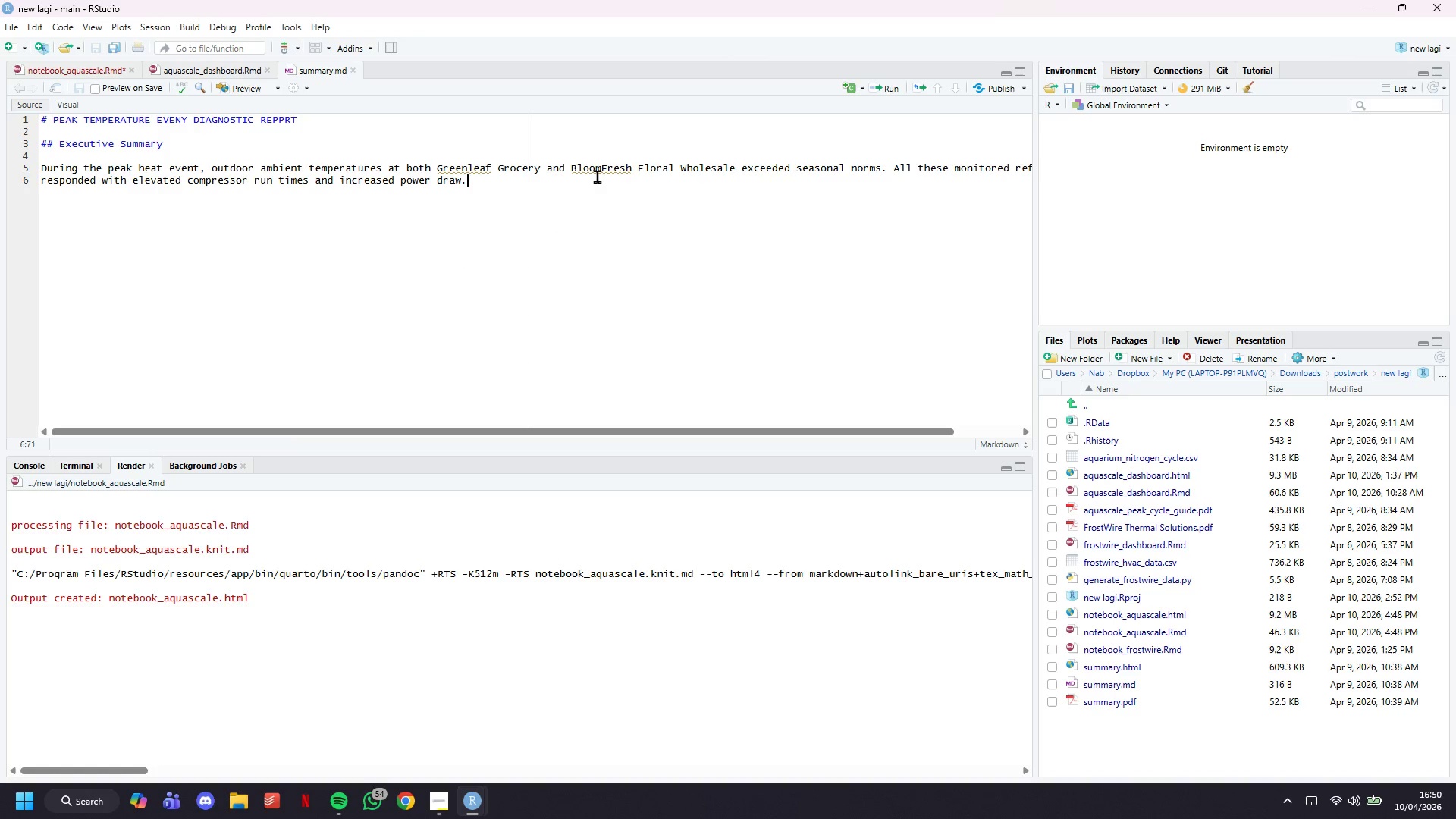 
left_click_drag(start_coordinate=[601, 176], to_coordinate=[588, 173])
 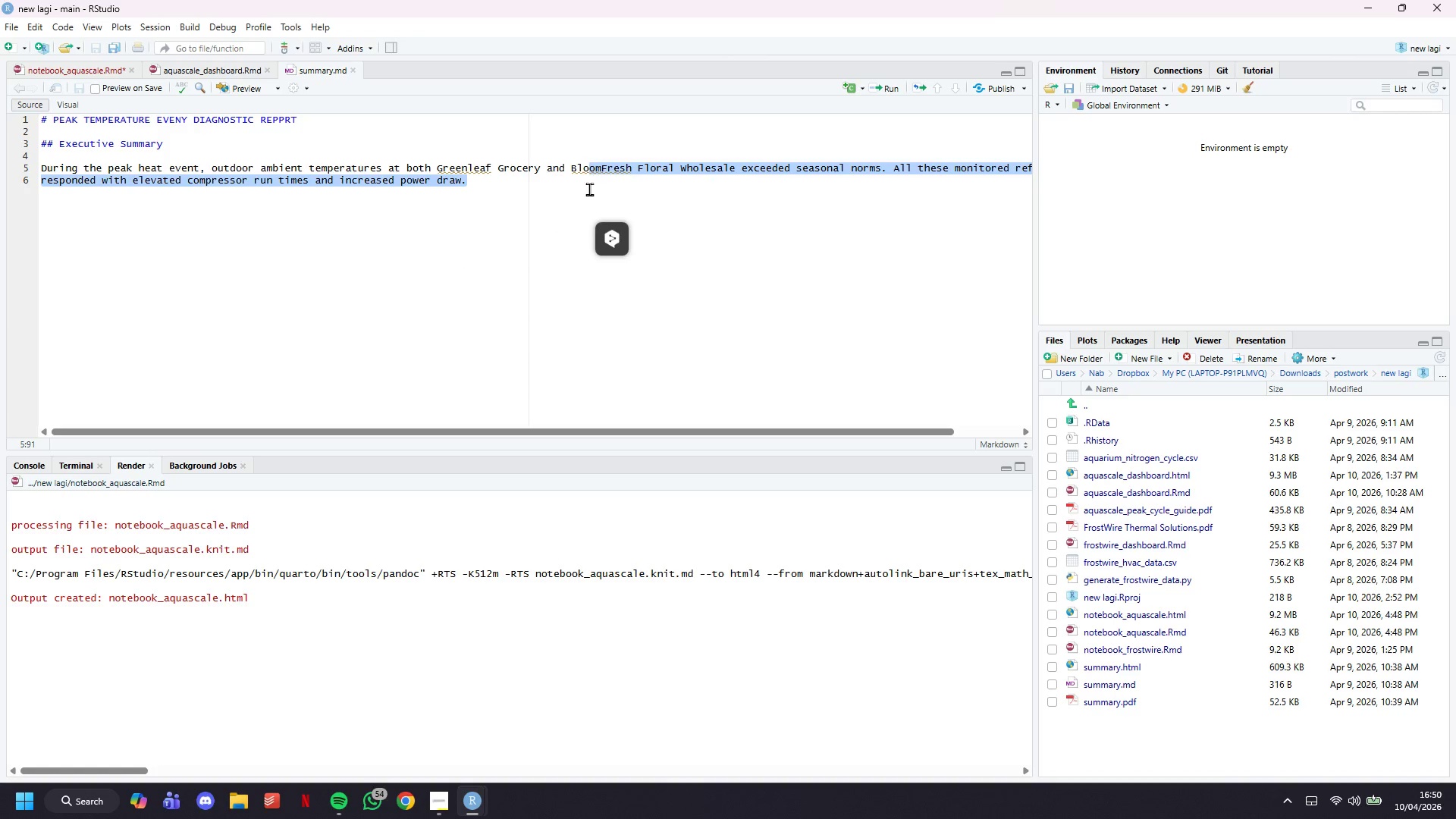 
left_click([589, 189])
 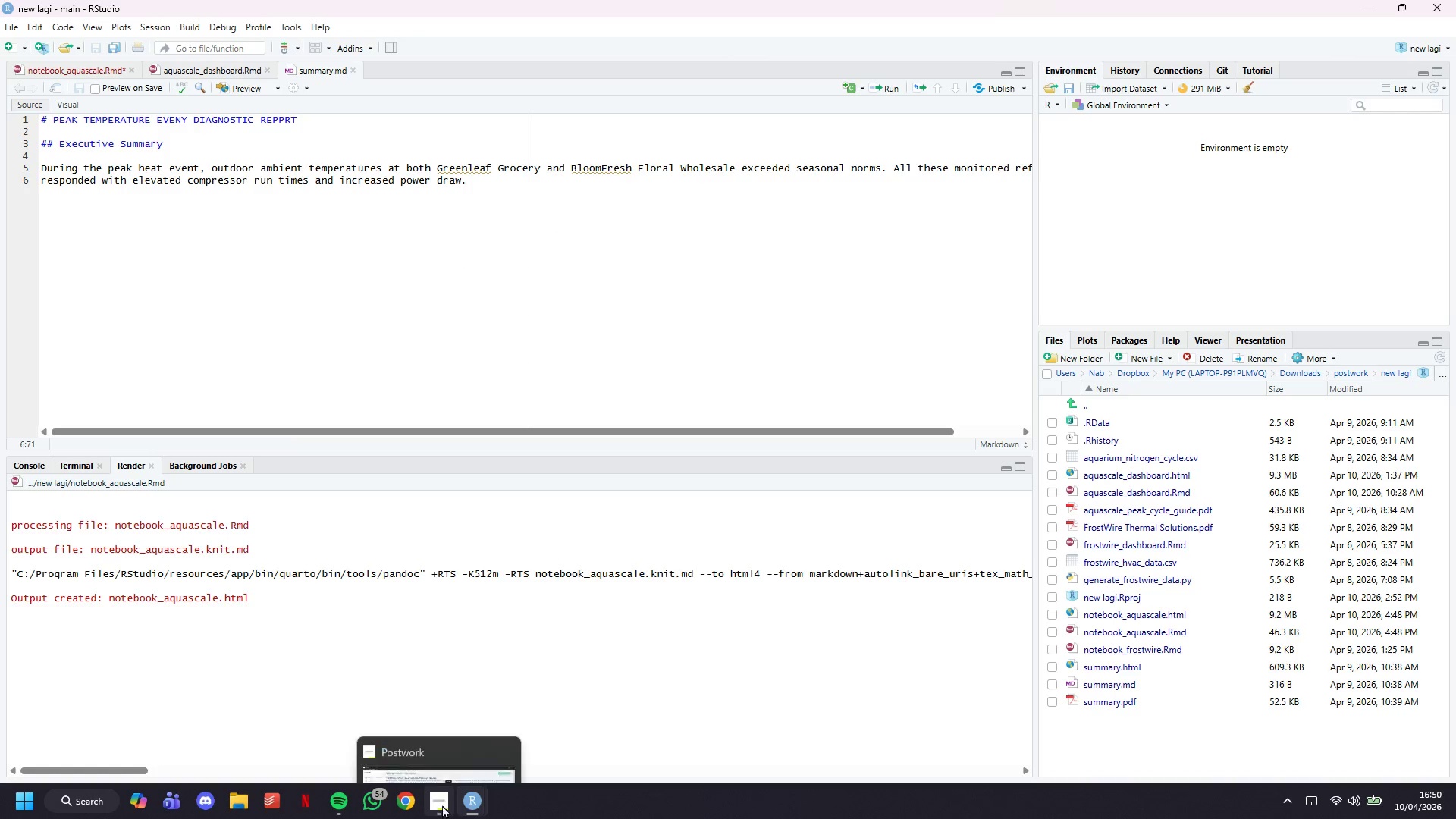 
left_click([437, 730])